 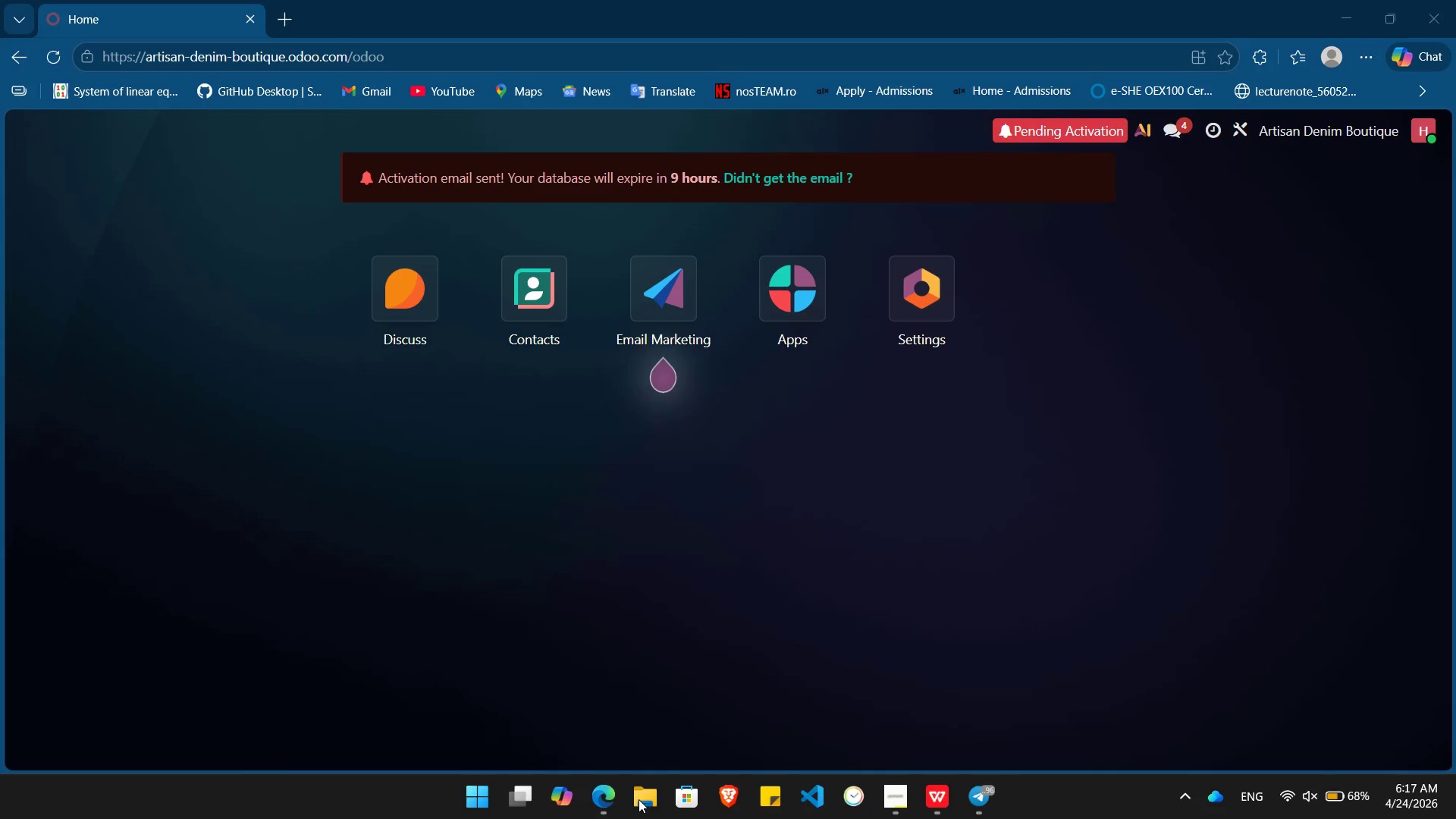 
left_click([93, 299])
 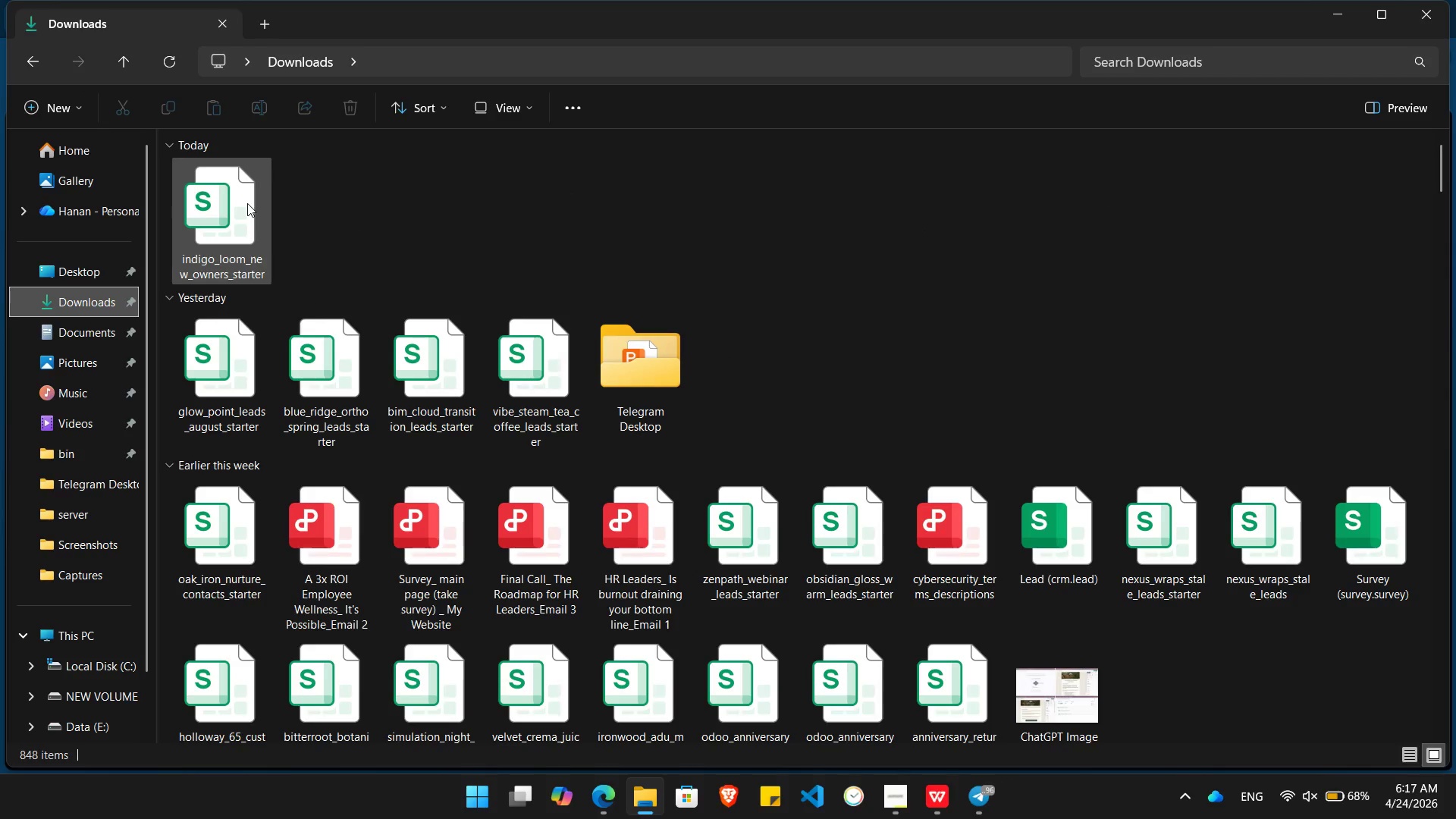 
double_click([247, 203])
 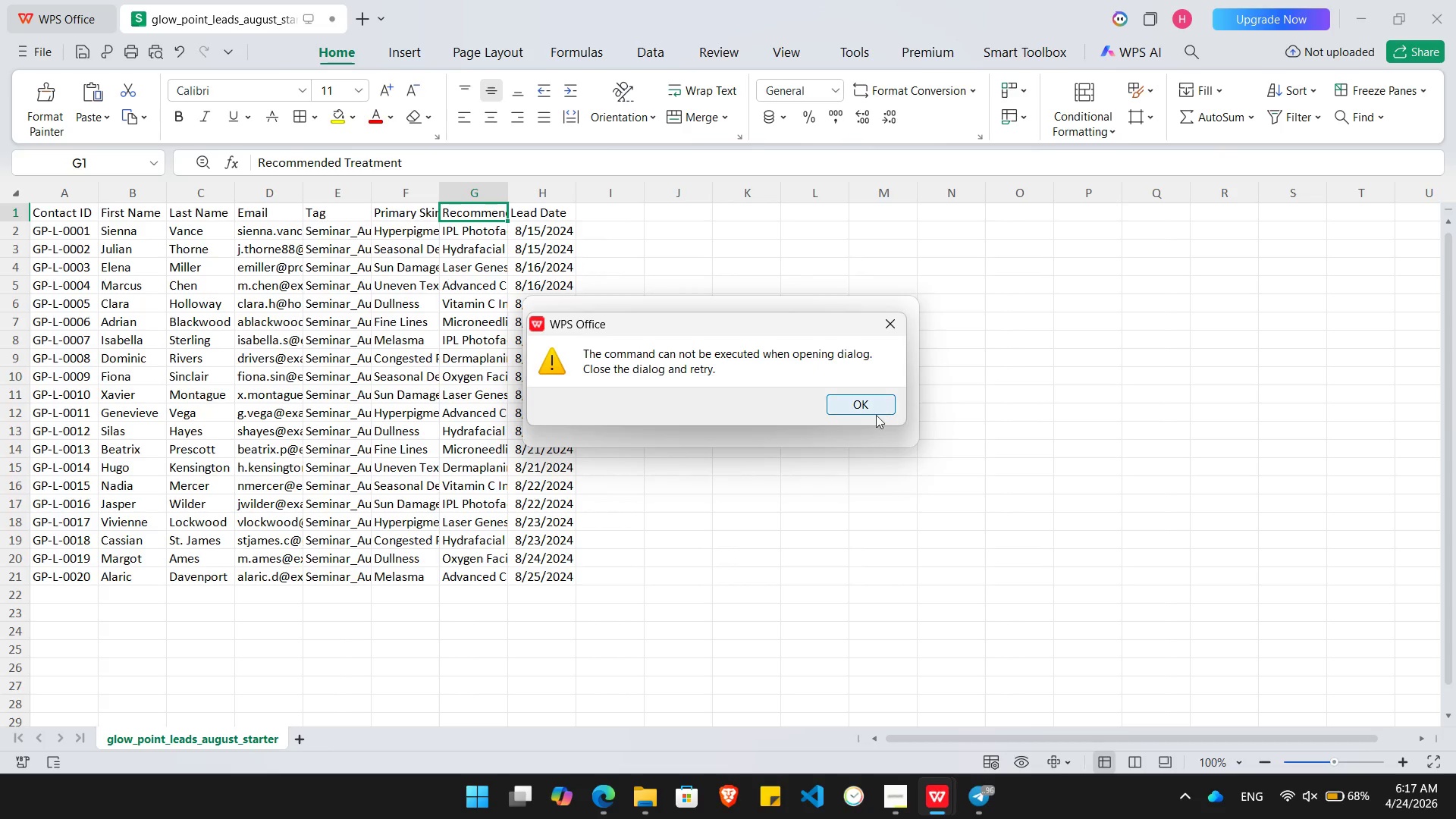 
wait(6.38)
 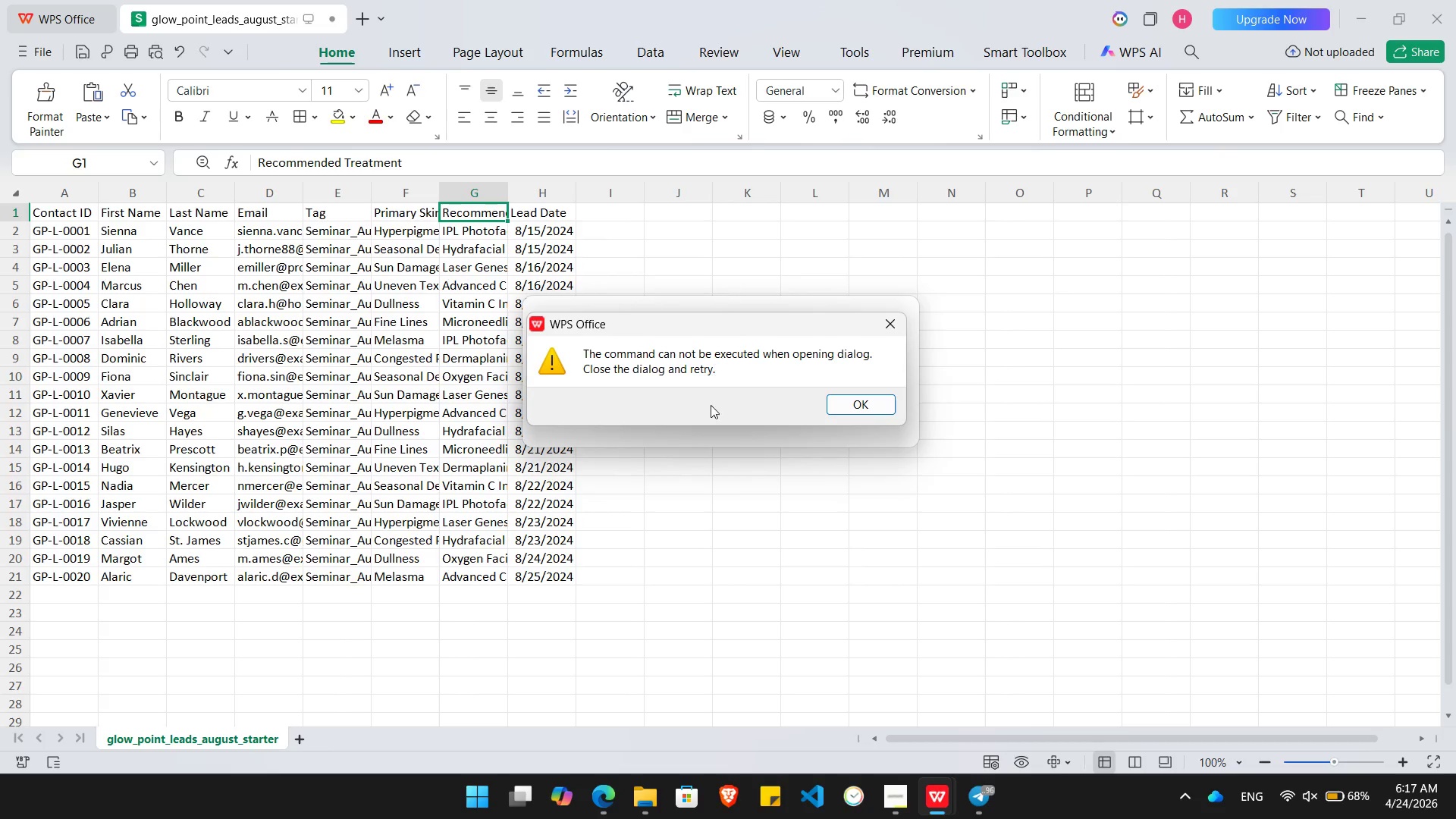 
left_click([871, 413])
 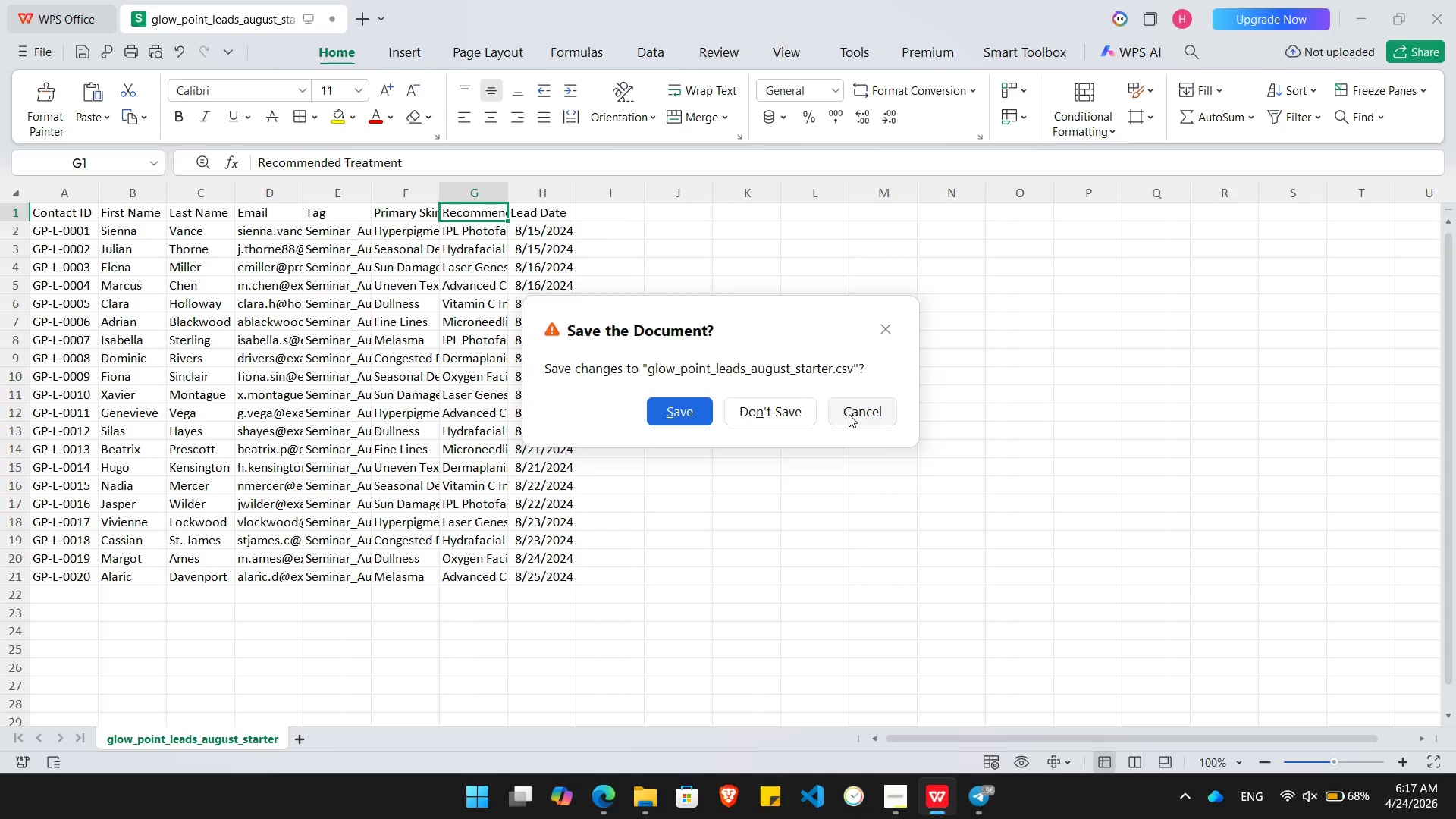 
left_click([849, 414])
 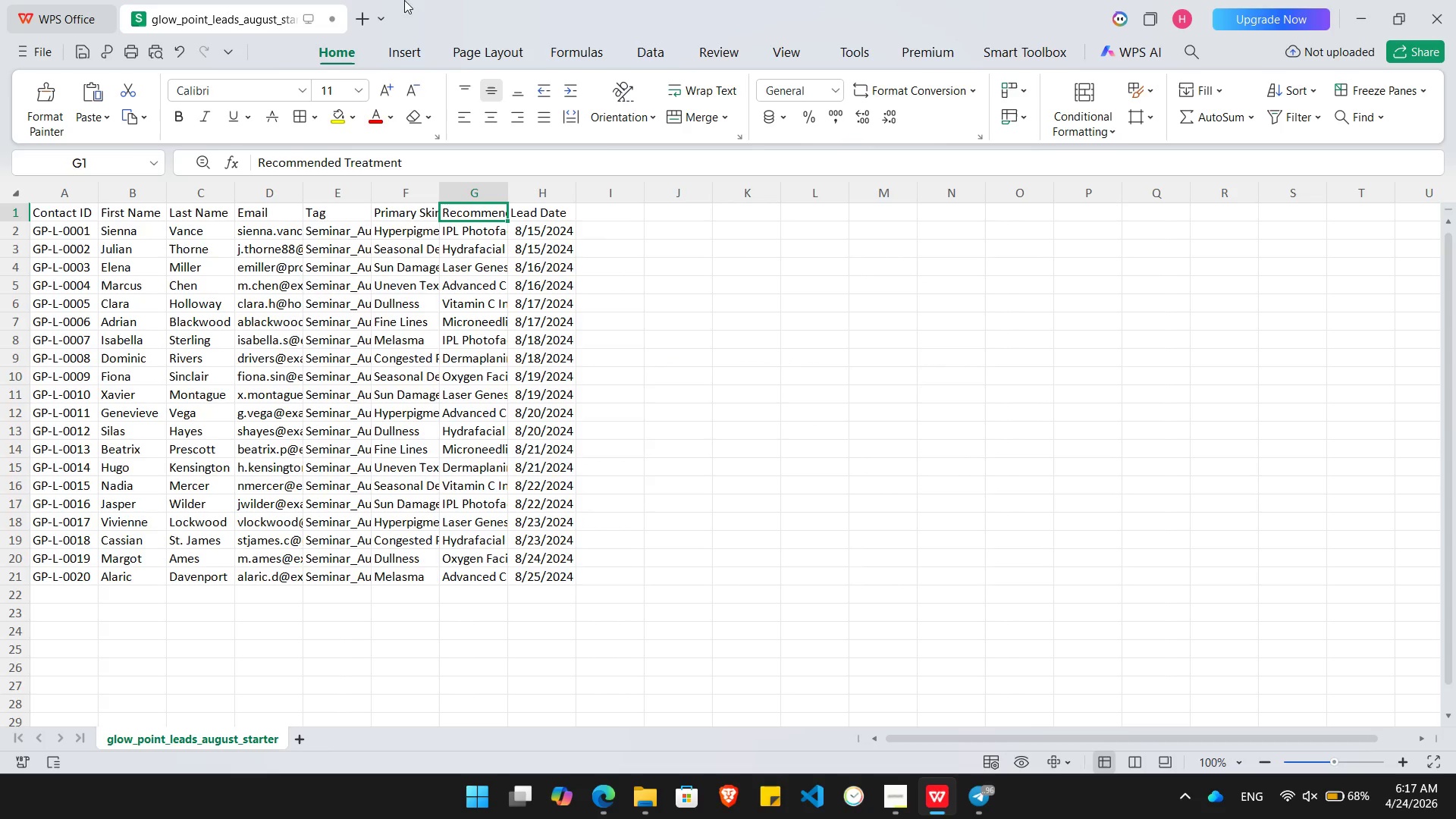 
left_click([329, 14])
 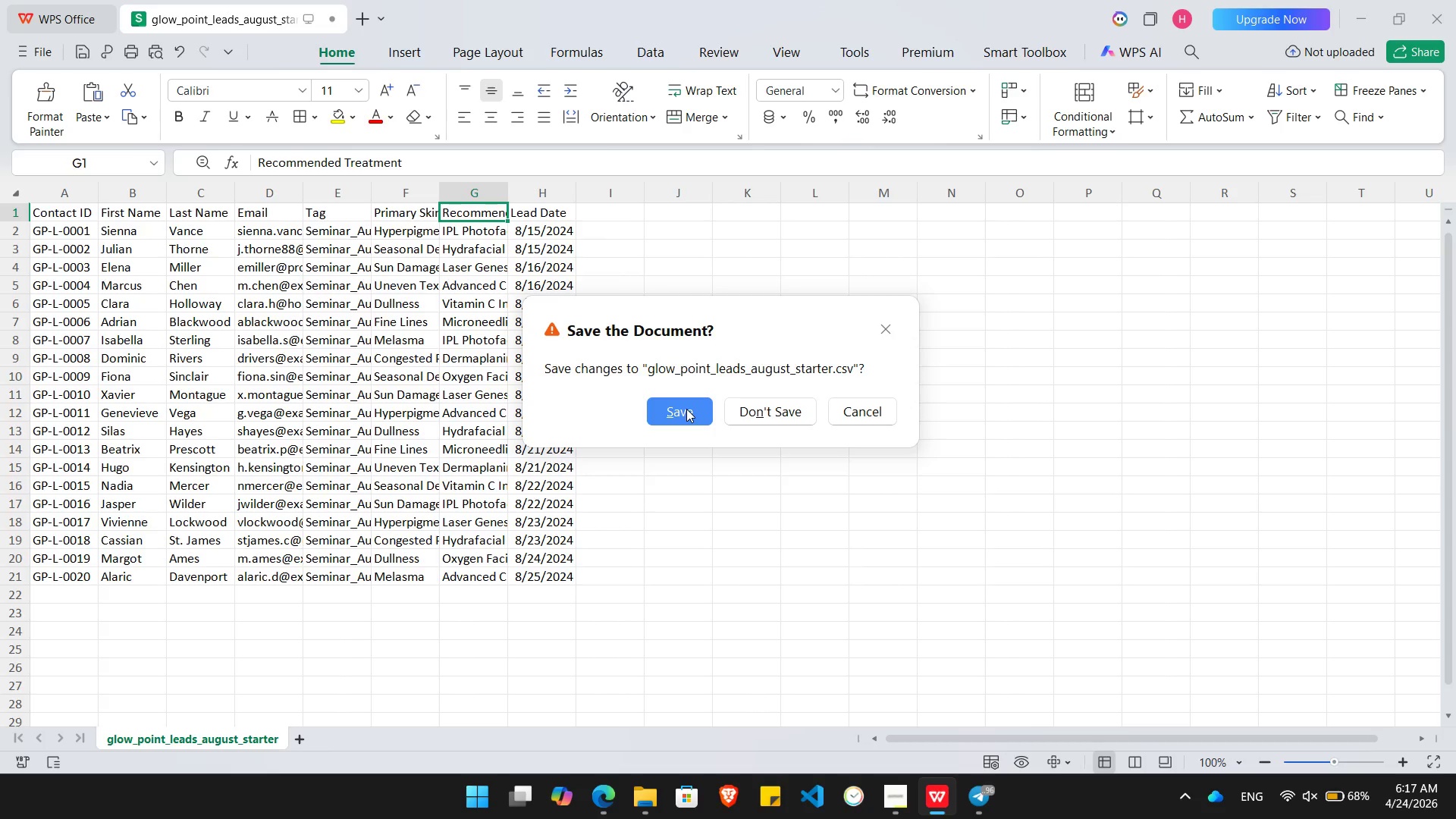 
left_click([759, 419])
 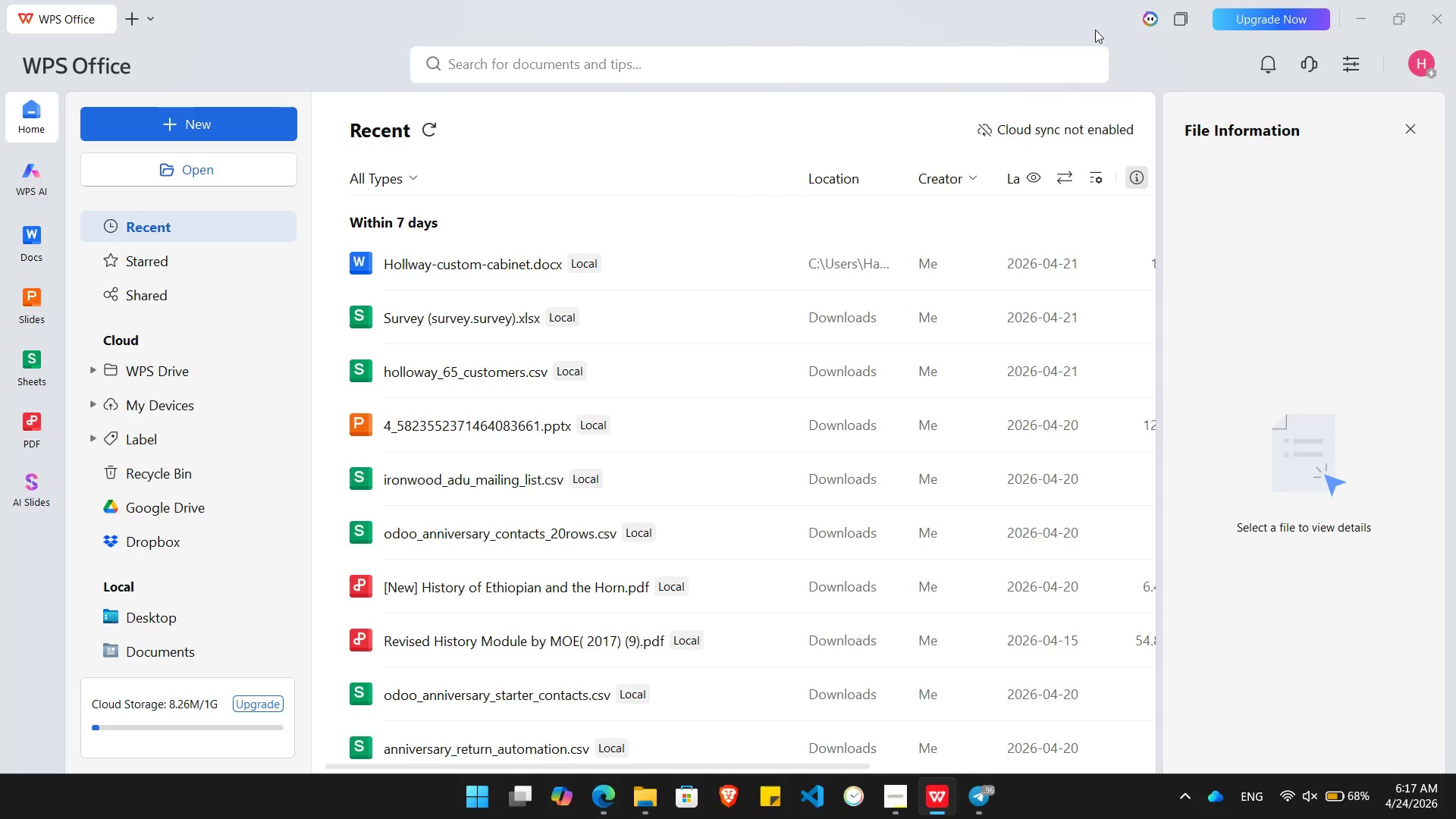 
left_click([1451, 5])
 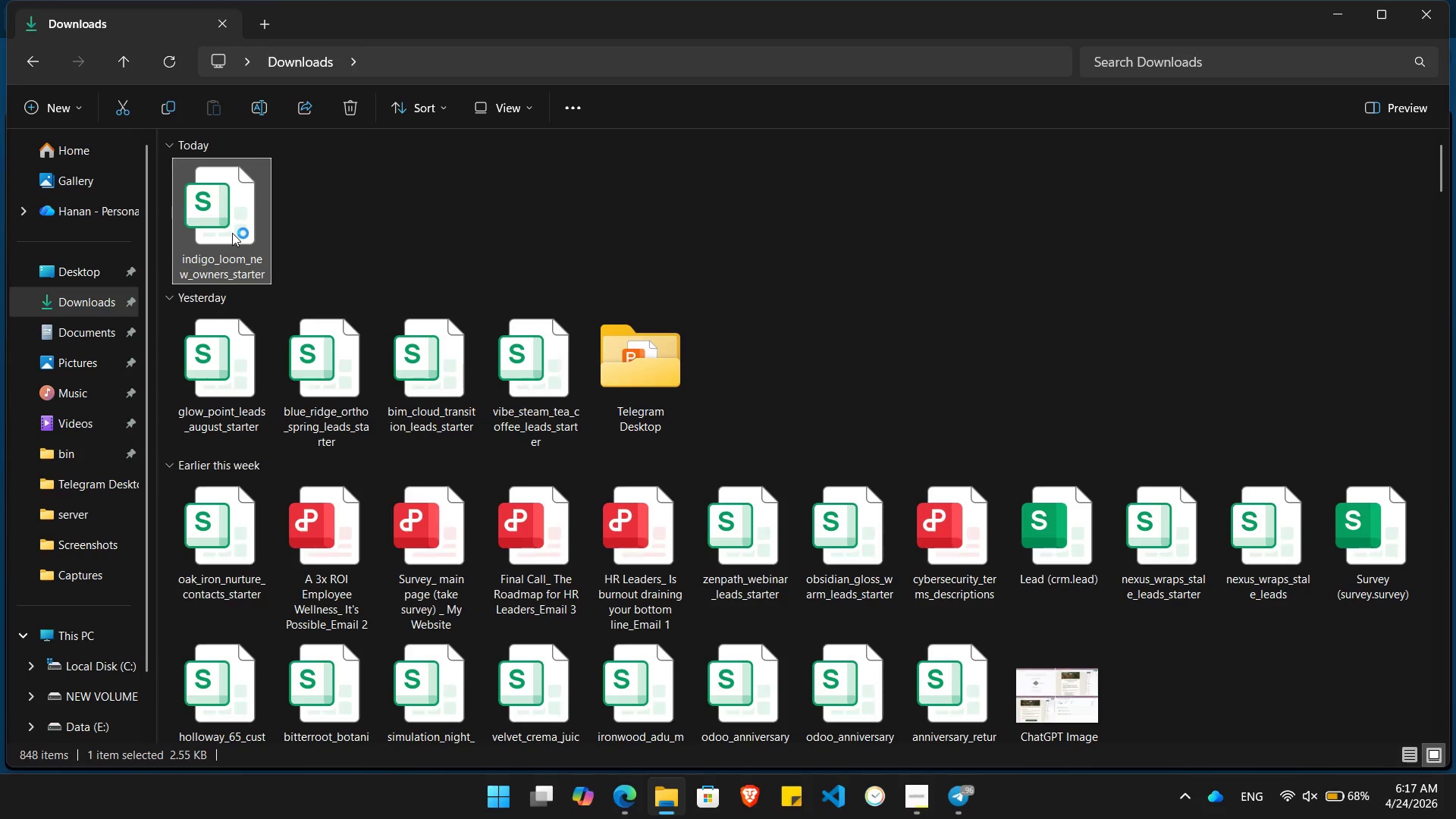 
left_click([232, 233])
 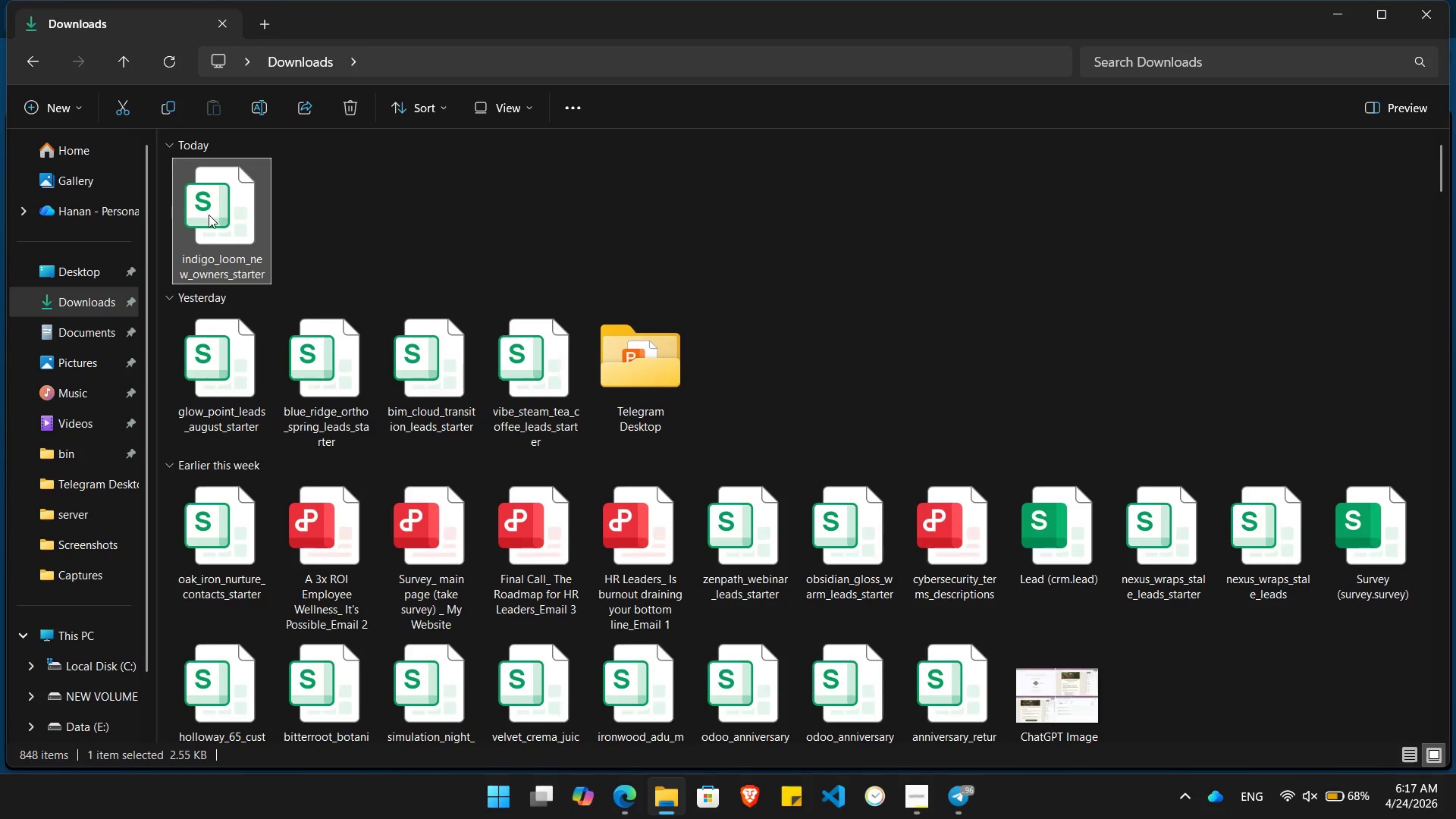 
double_click([209, 216])
 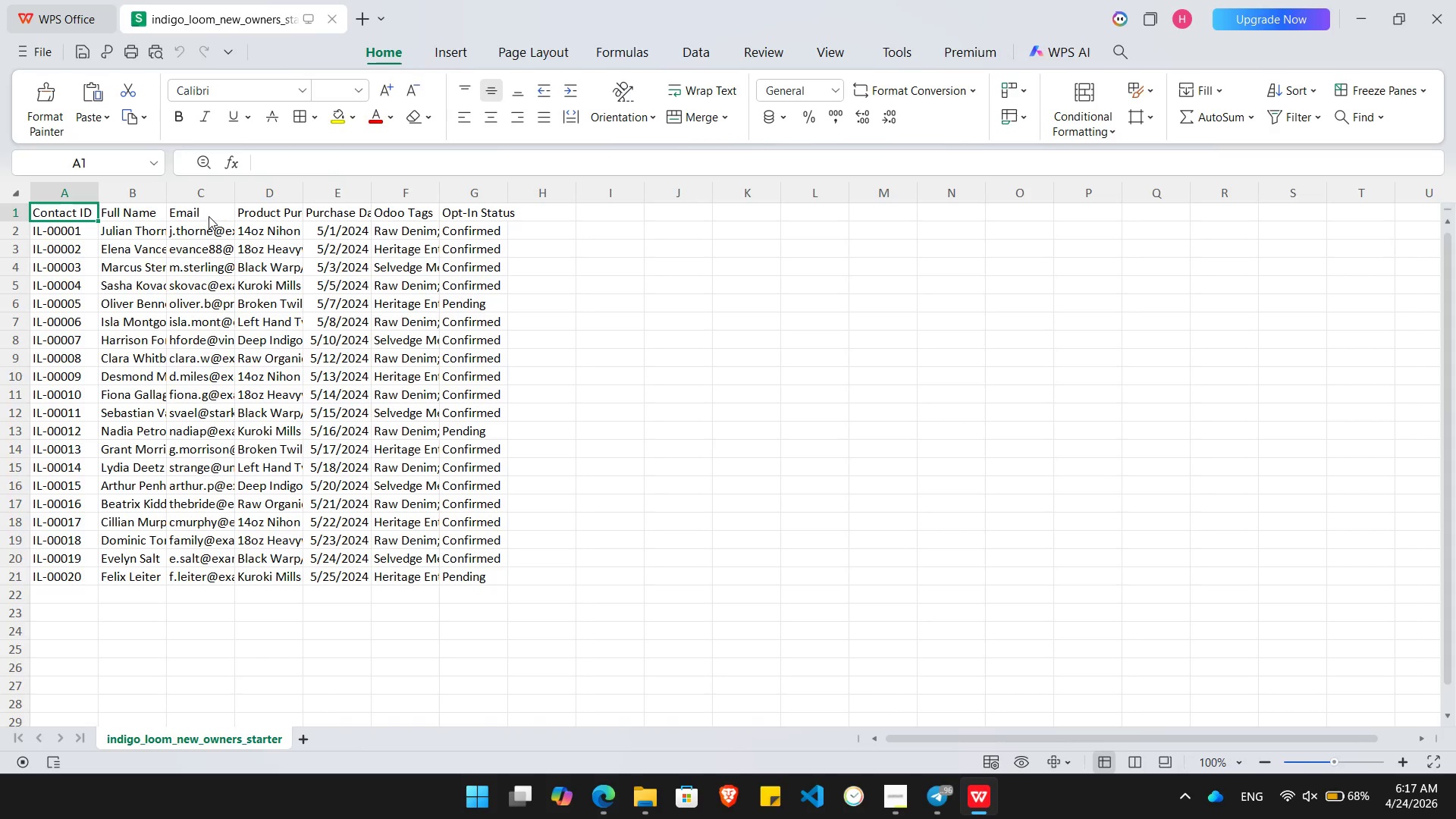 
wait(8.41)
 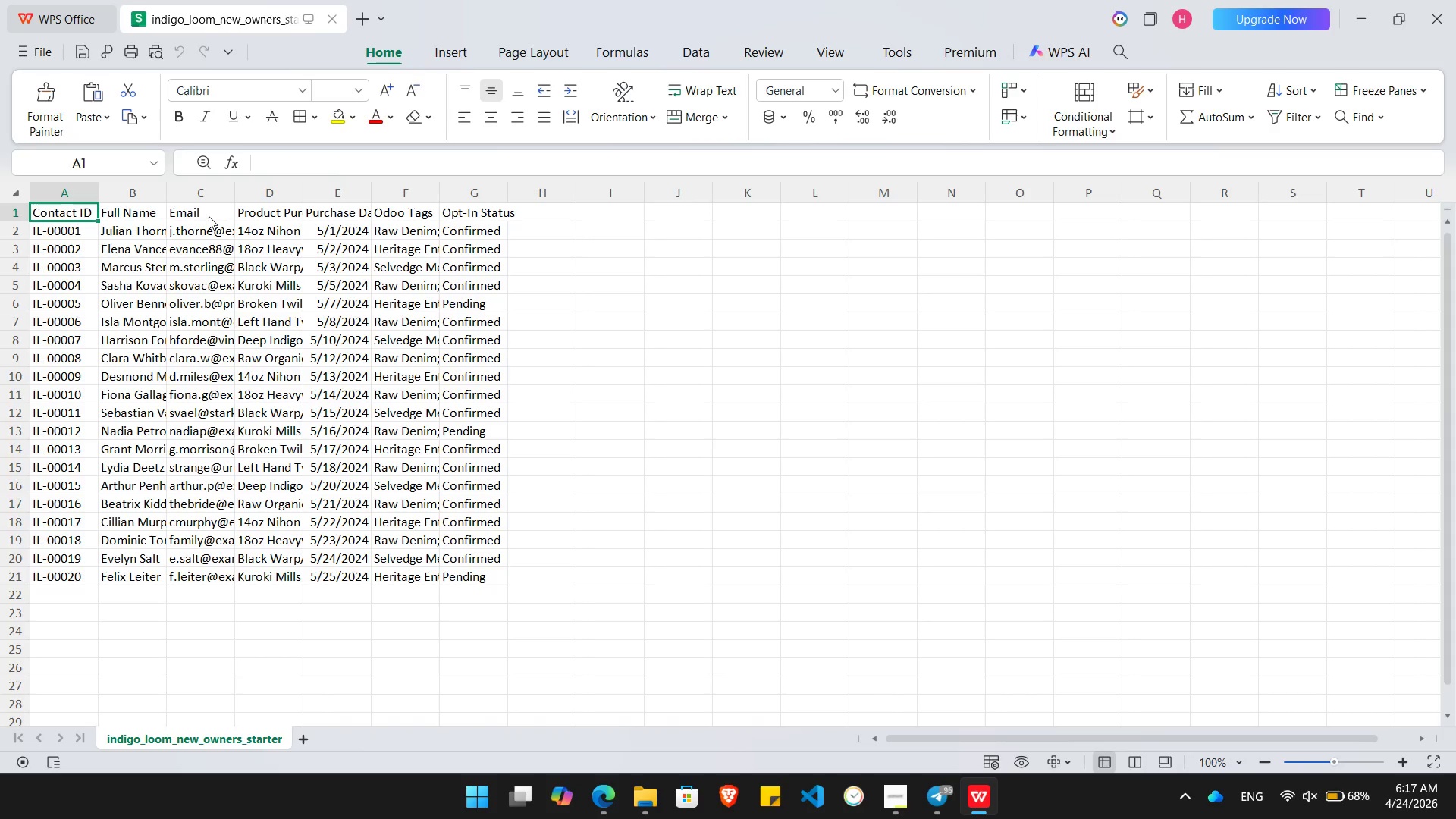 
key(Alt+AltLeft)
 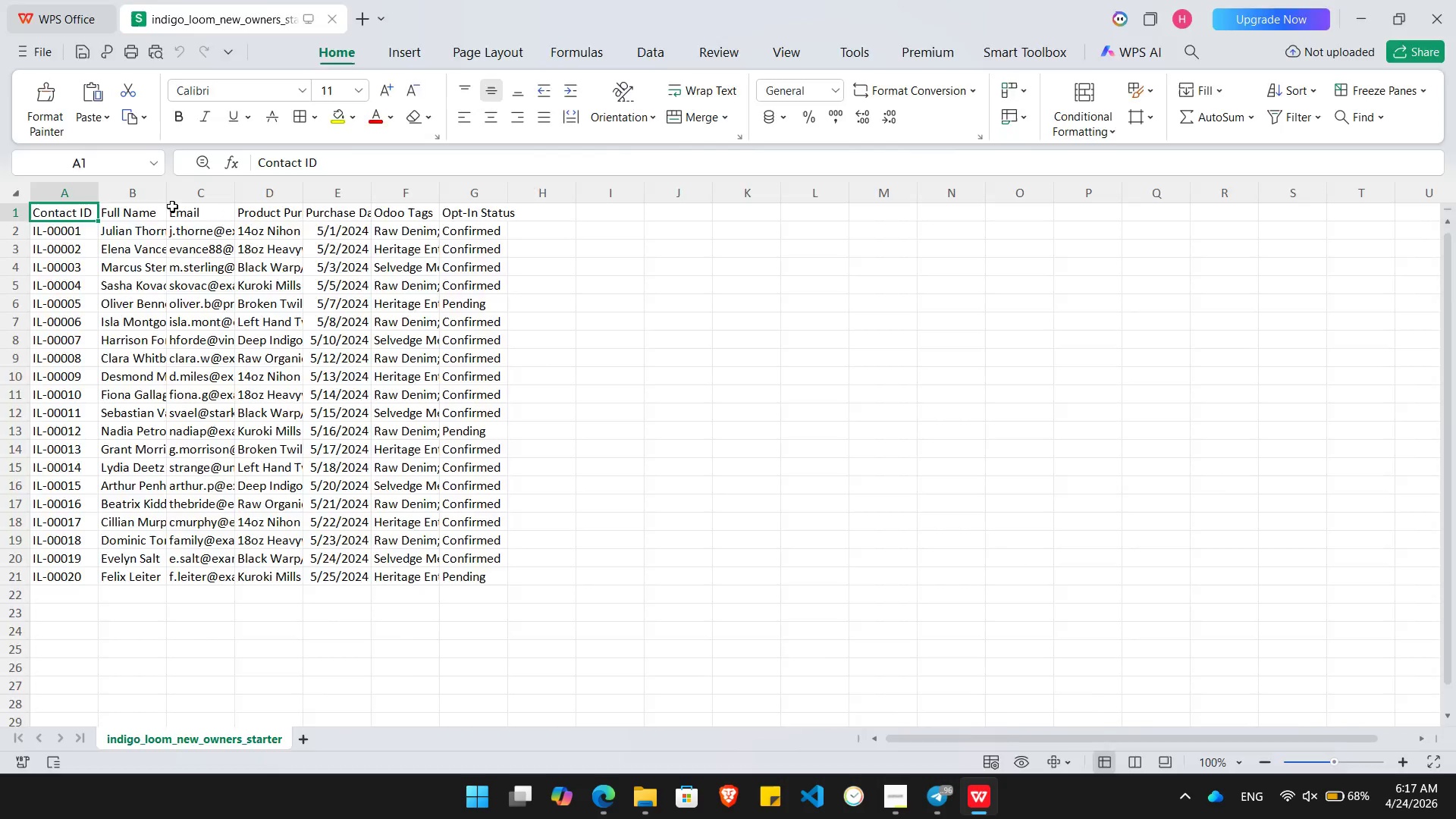 
key(Alt+Tab)
 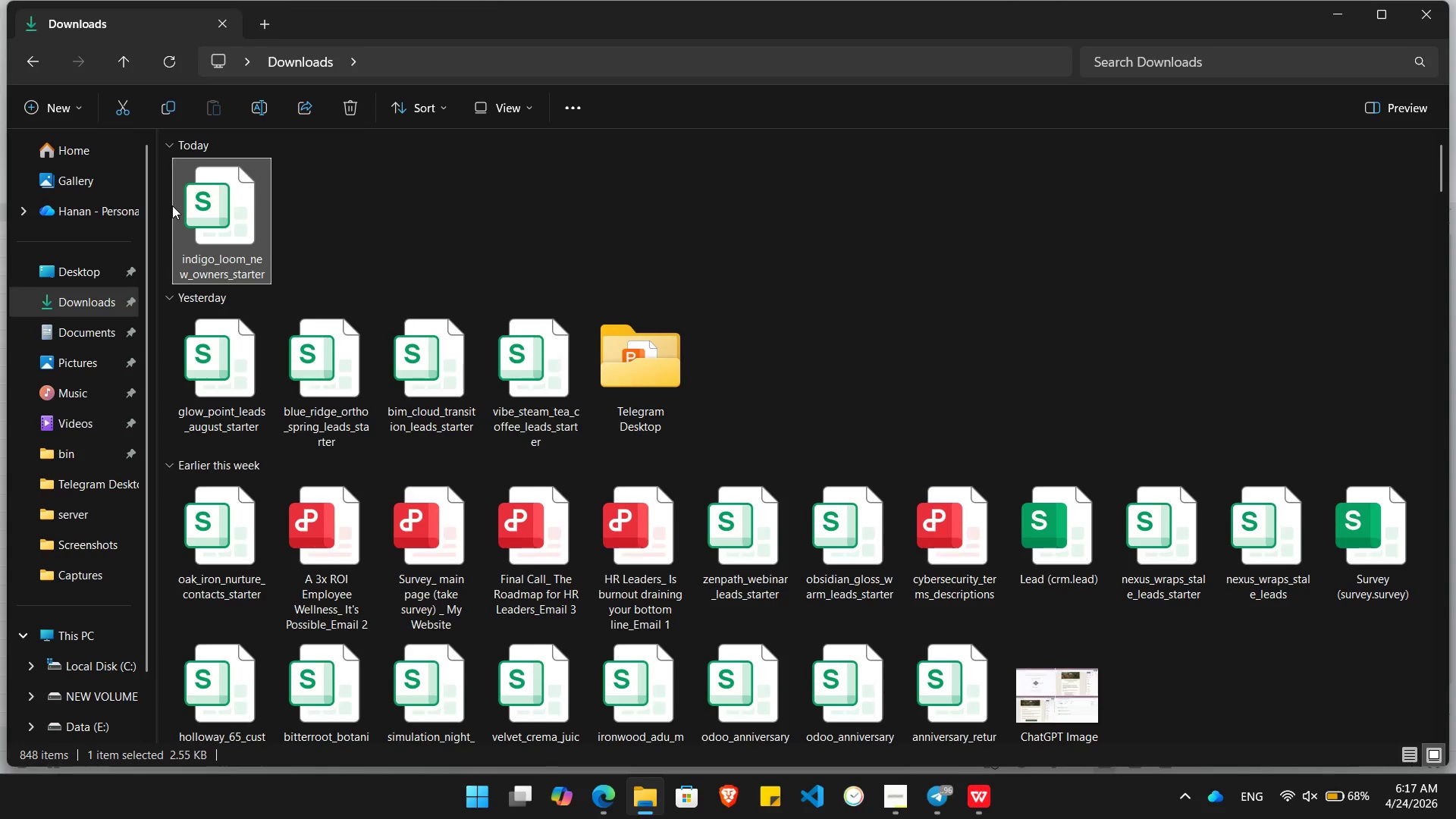 
key(Alt+AltLeft)
 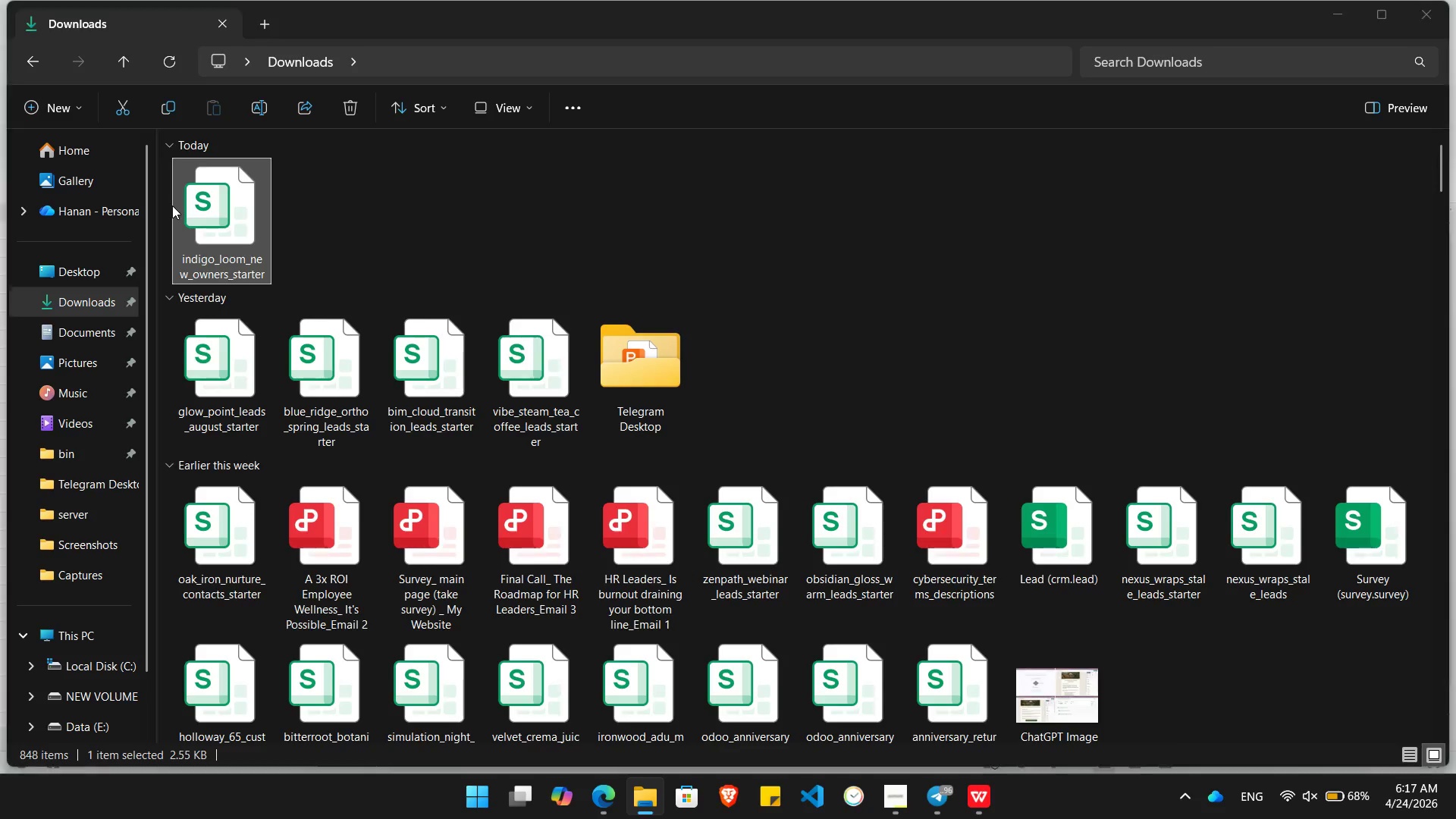 
key(Alt+Tab)